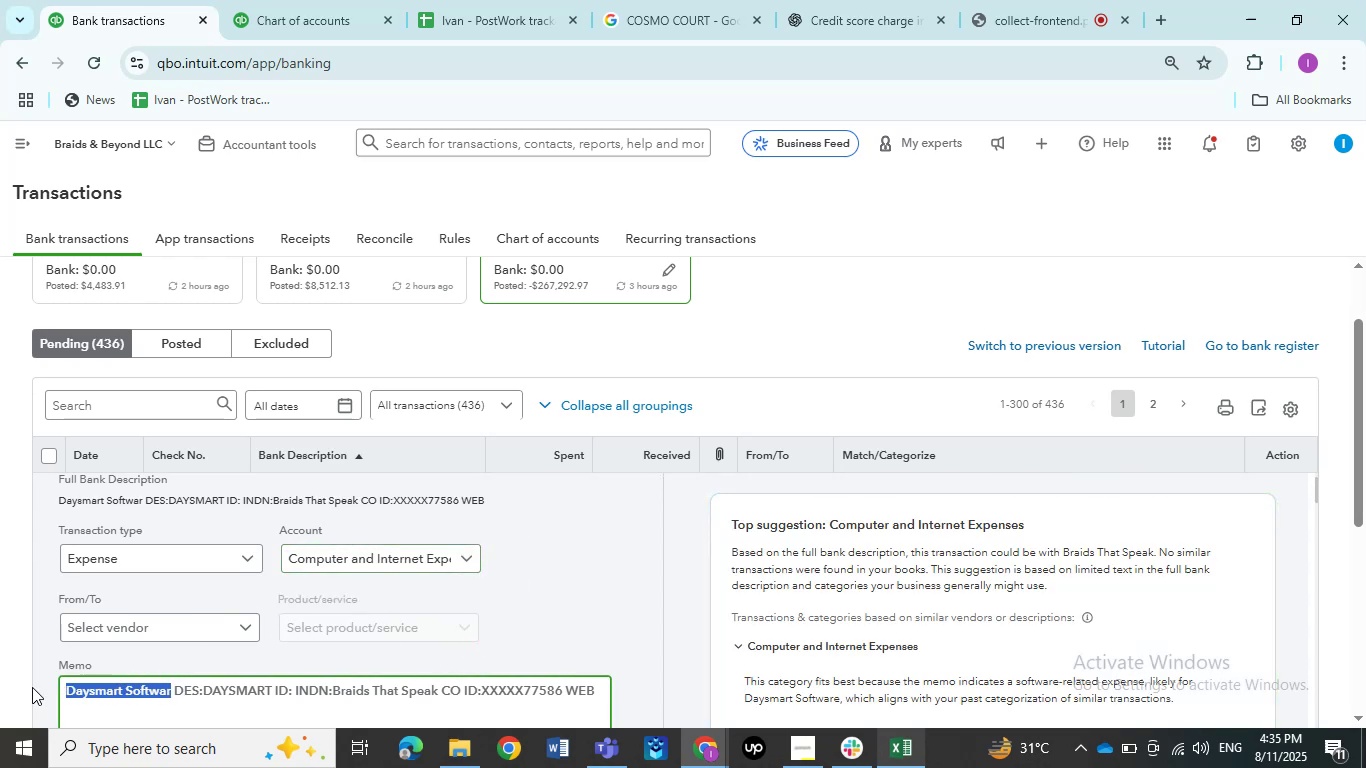 
key(Control+C)
 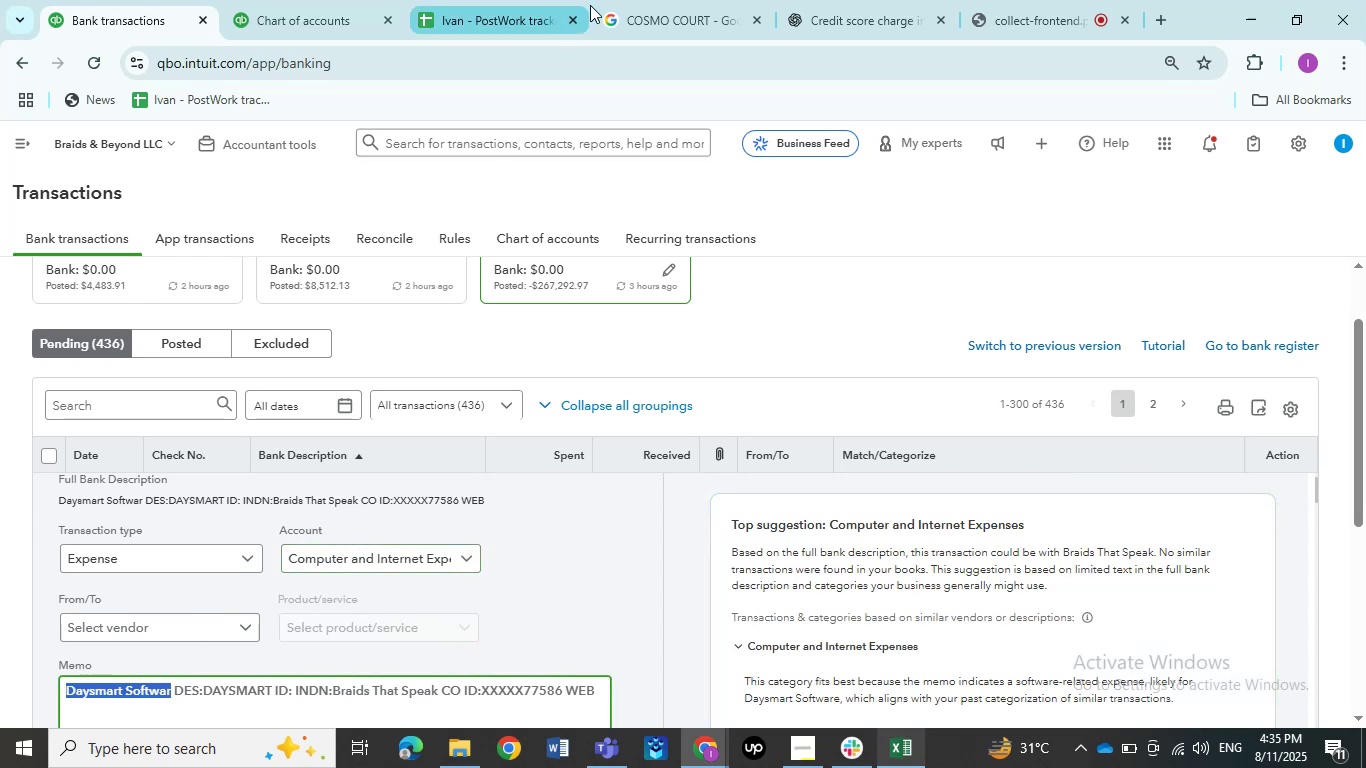 
left_click([597, 1])
 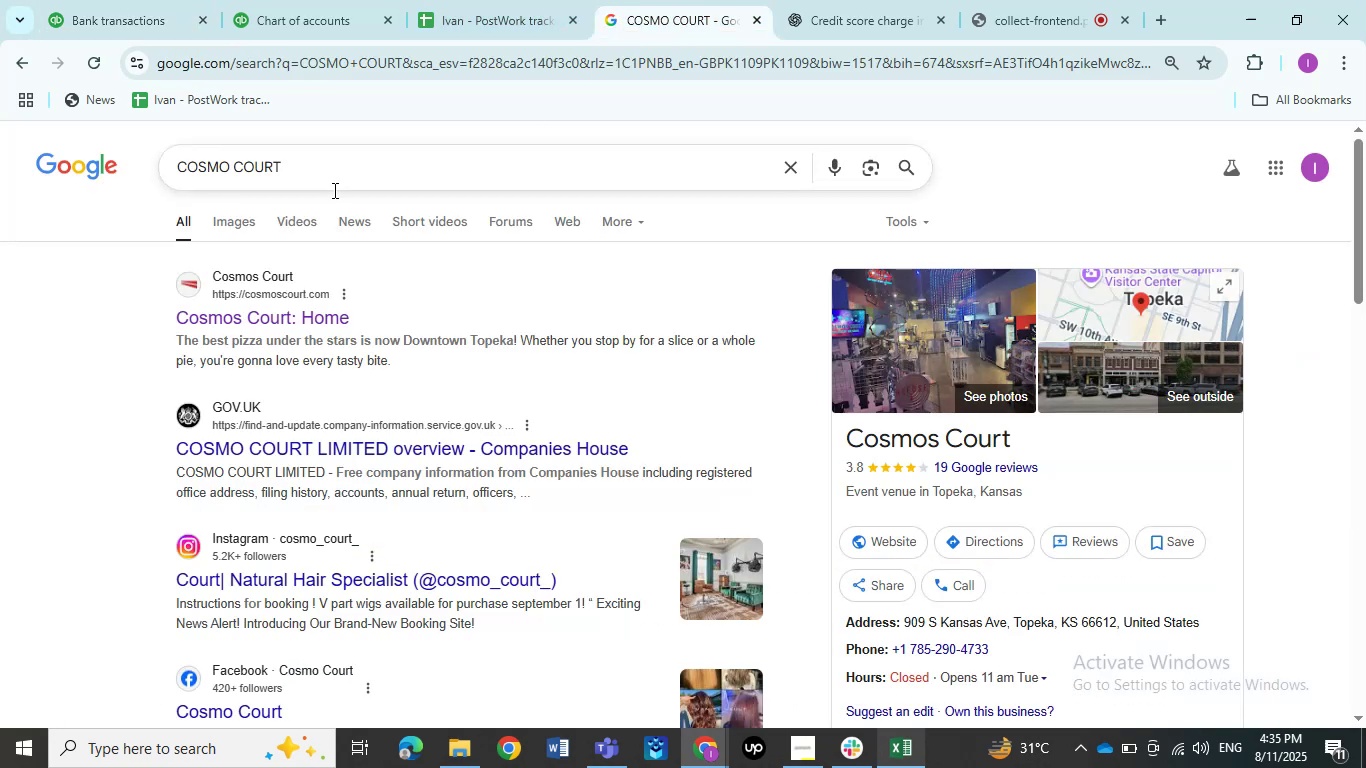 
left_click_drag(start_coordinate=[313, 186], to_coordinate=[89, 166])
 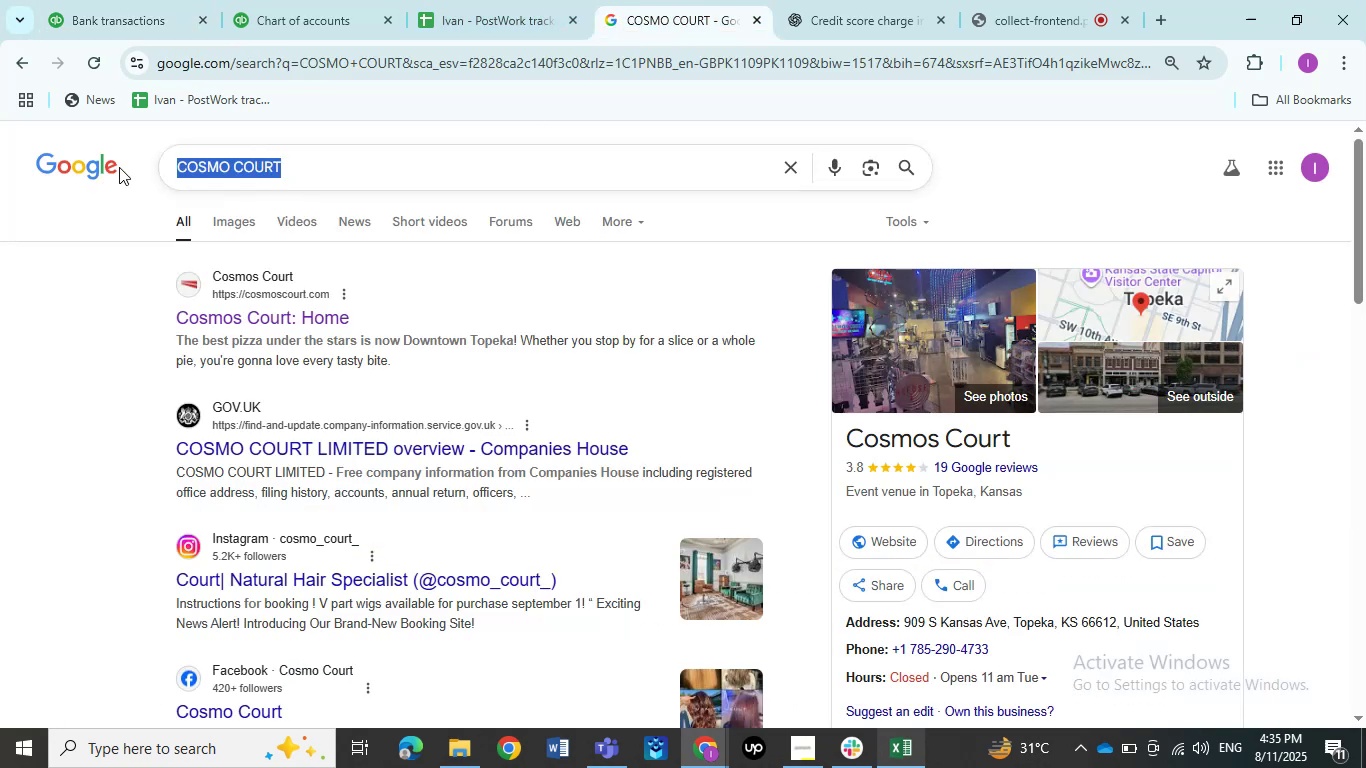 
key(Control+ControlLeft)
 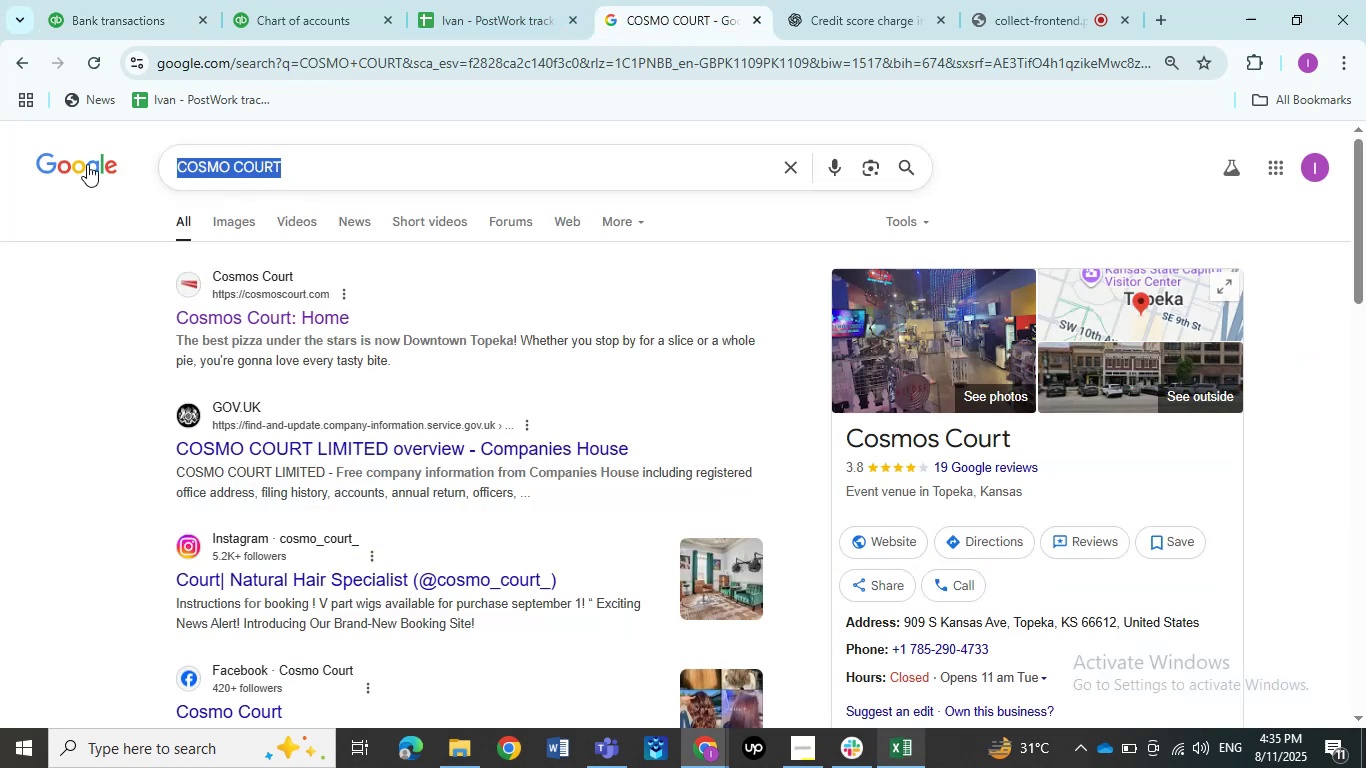 
key(Control+V)
 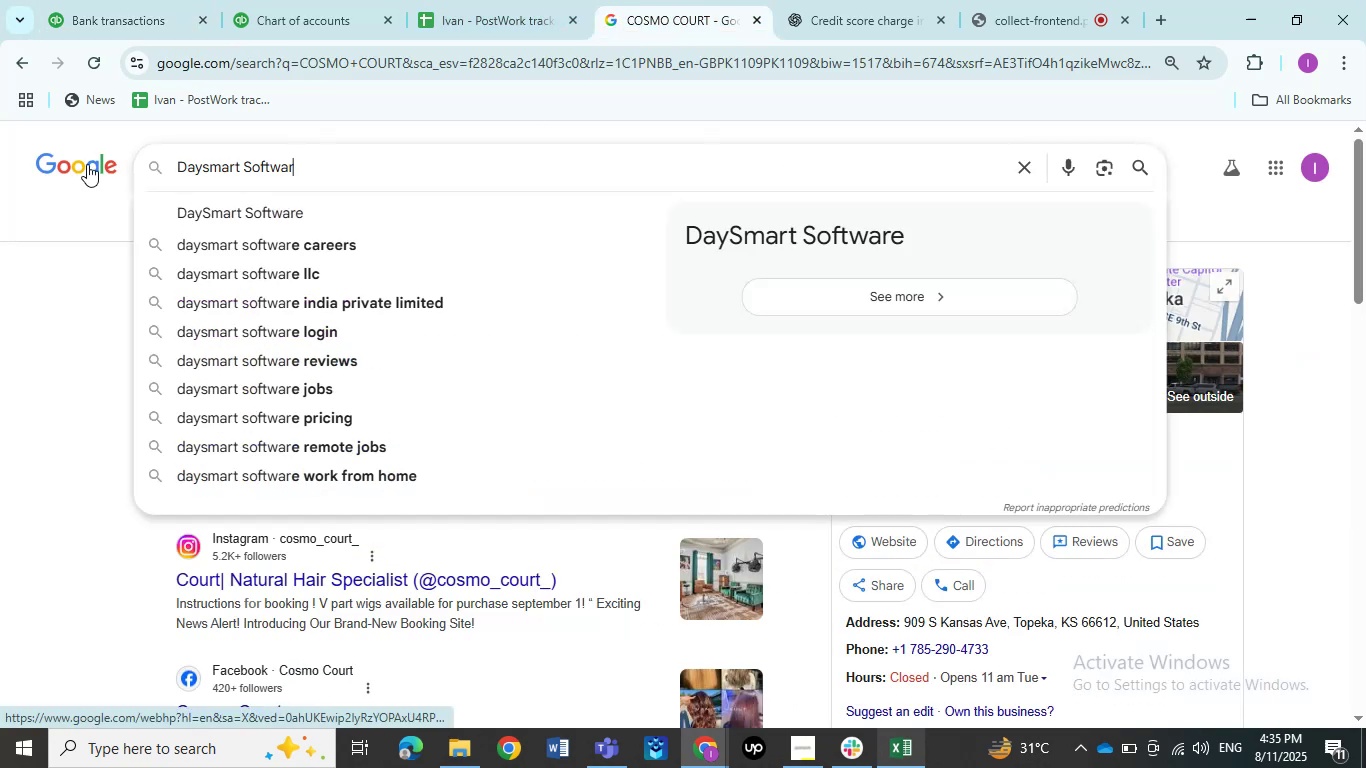 
key(NumpadEnter)
 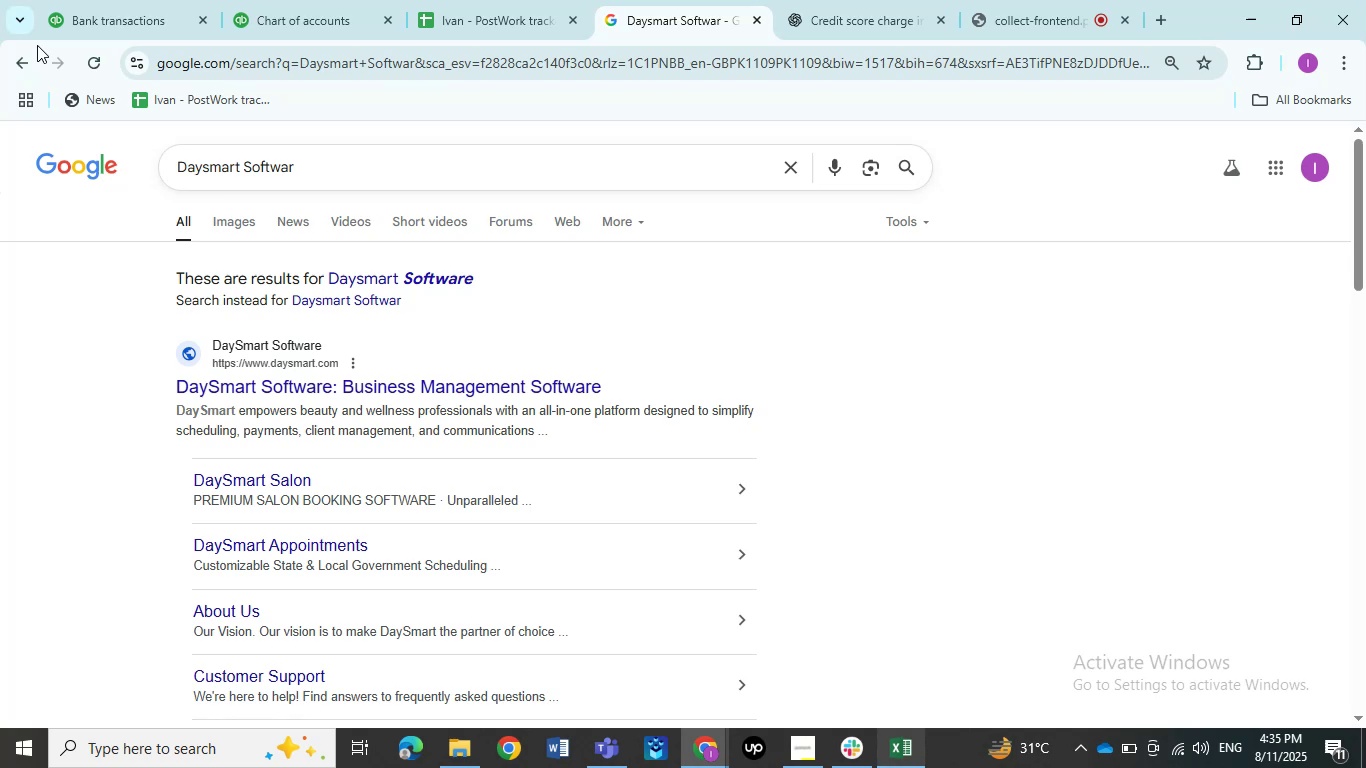 
wait(16.37)
 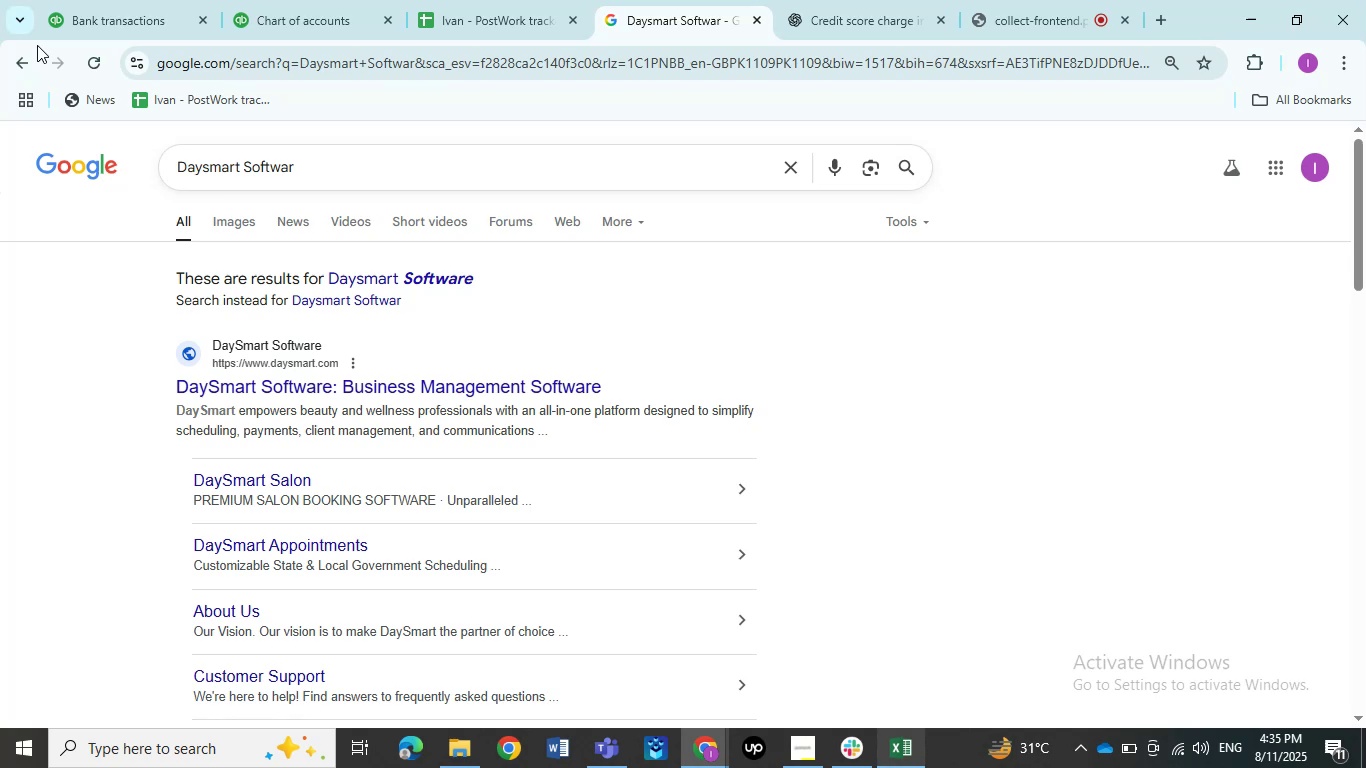 
left_click([116, 0])
 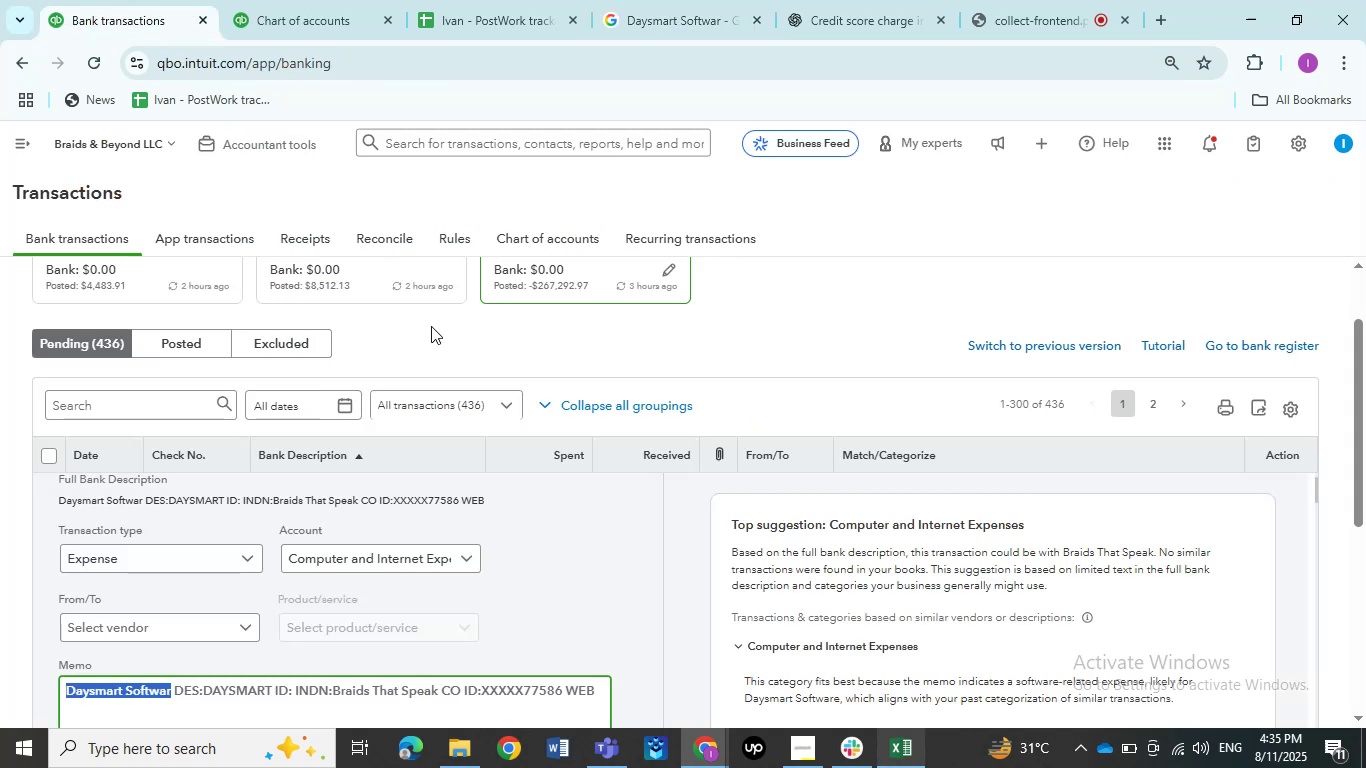 
scroll: coordinate [504, 492], scroll_direction: up, amount: 2.0
 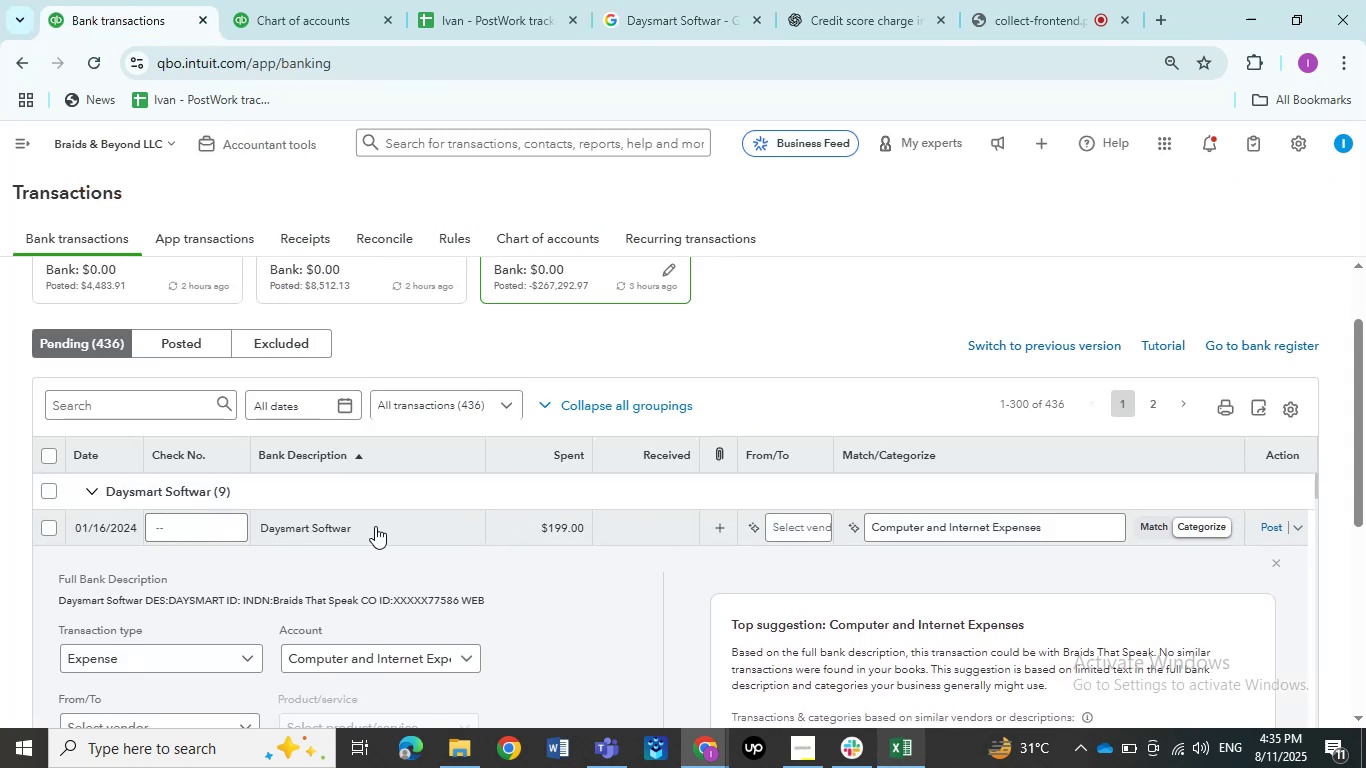 
left_click([375, 526])
 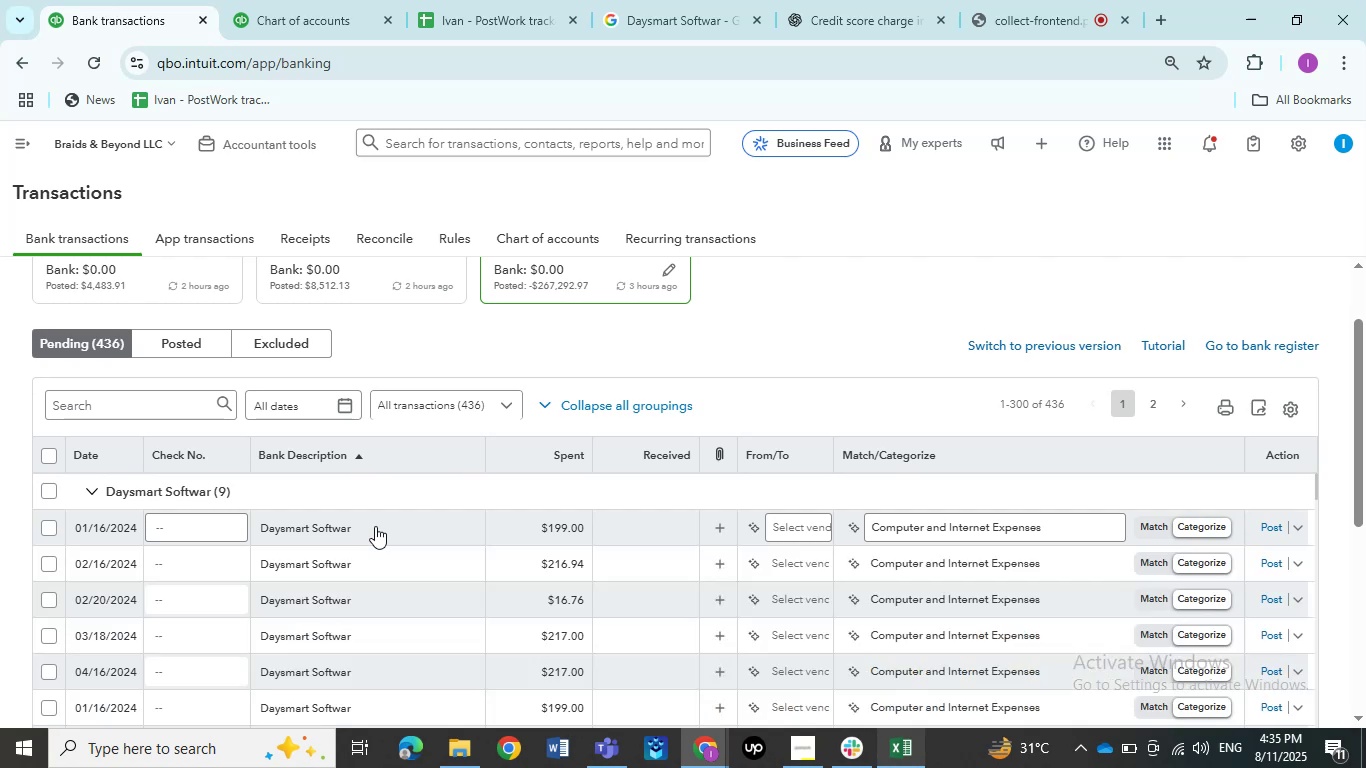 
scroll: coordinate [375, 526], scroll_direction: down, amount: 2.0
 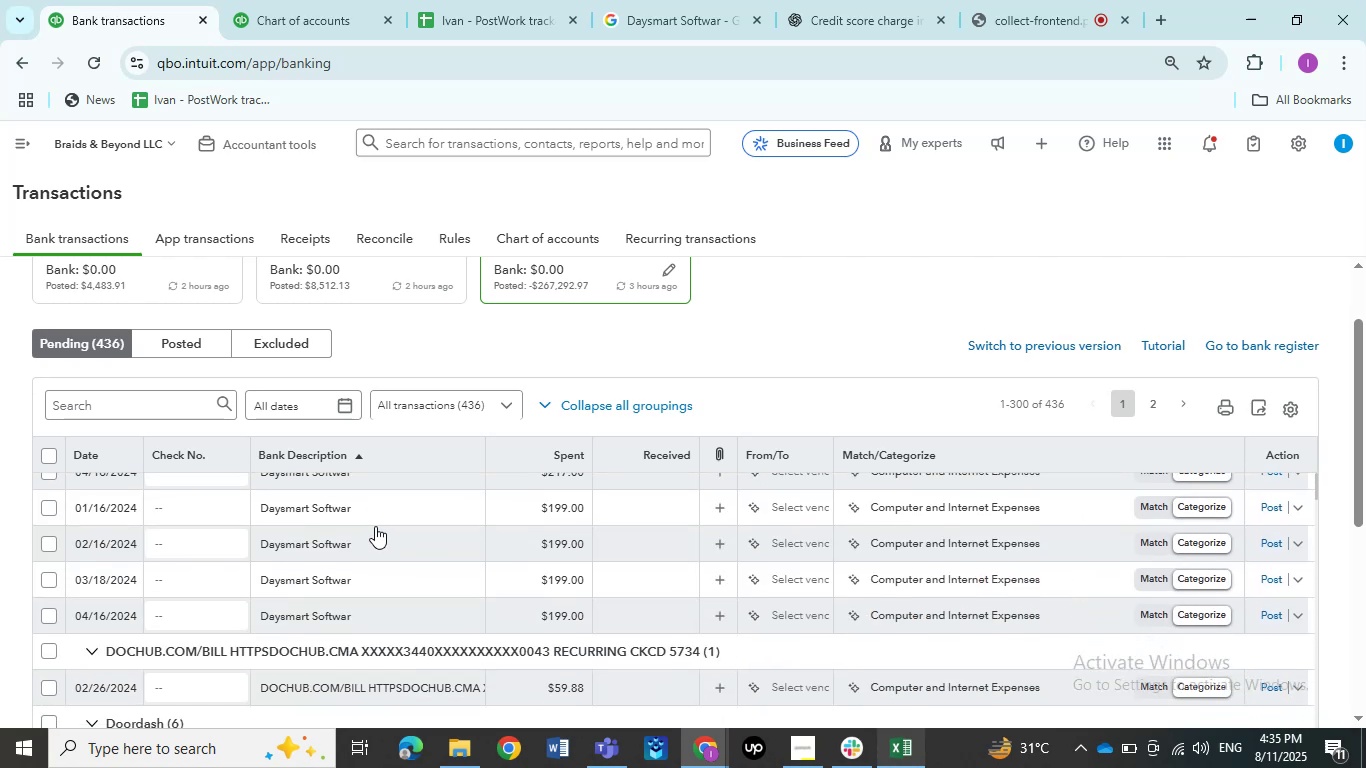 
scroll: coordinate [373, 531], scroll_direction: up, amount: 2.0
 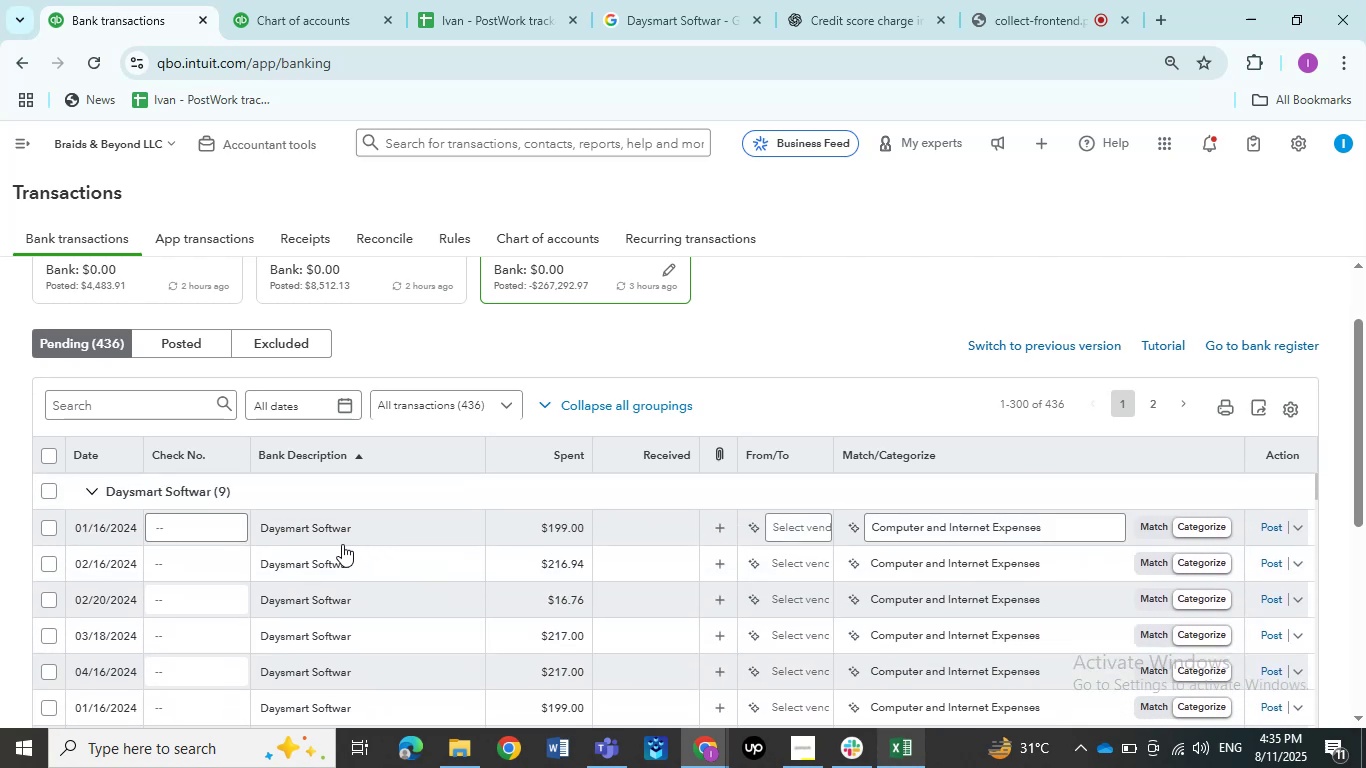 
mouse_move([326, 585])
 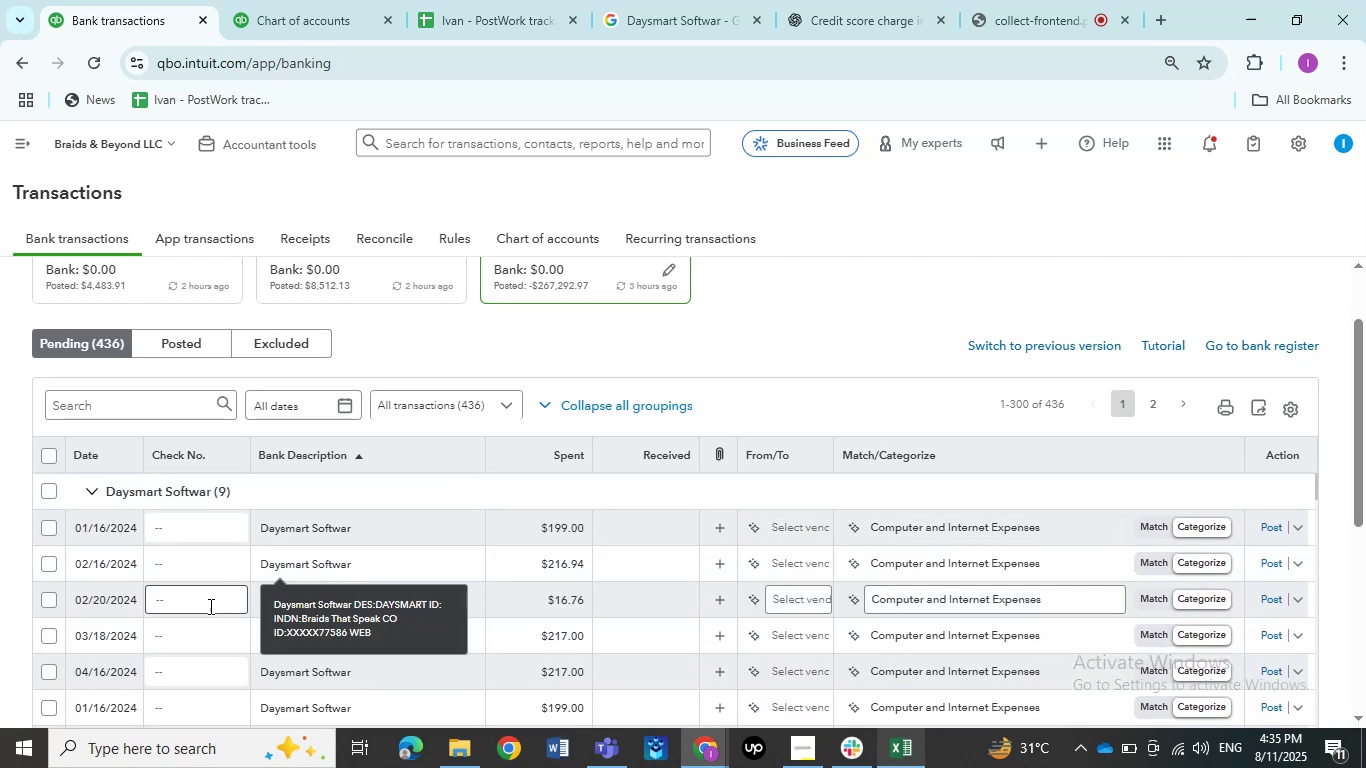 
scroll: coordinate [209, 606], scroll_direction: down, amount: 1.0
 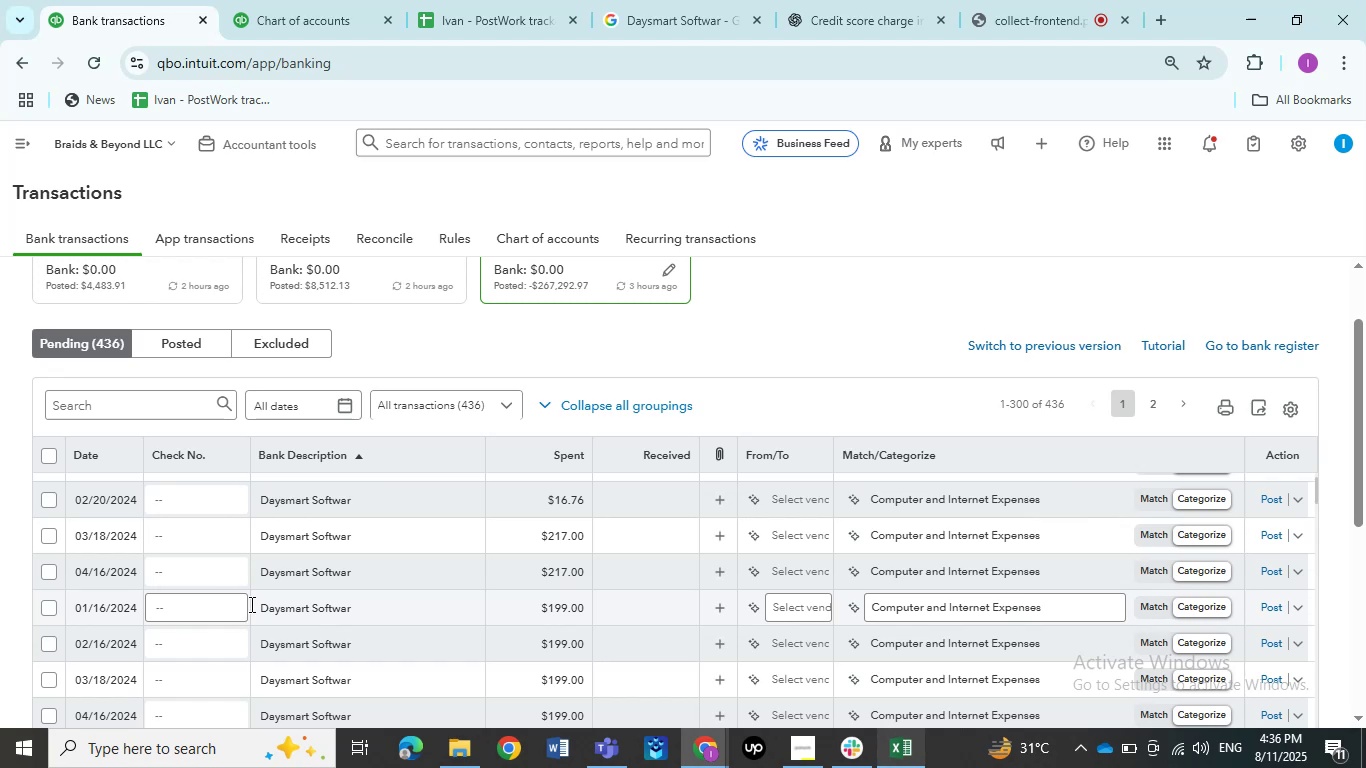 
left_click([715, 0])
 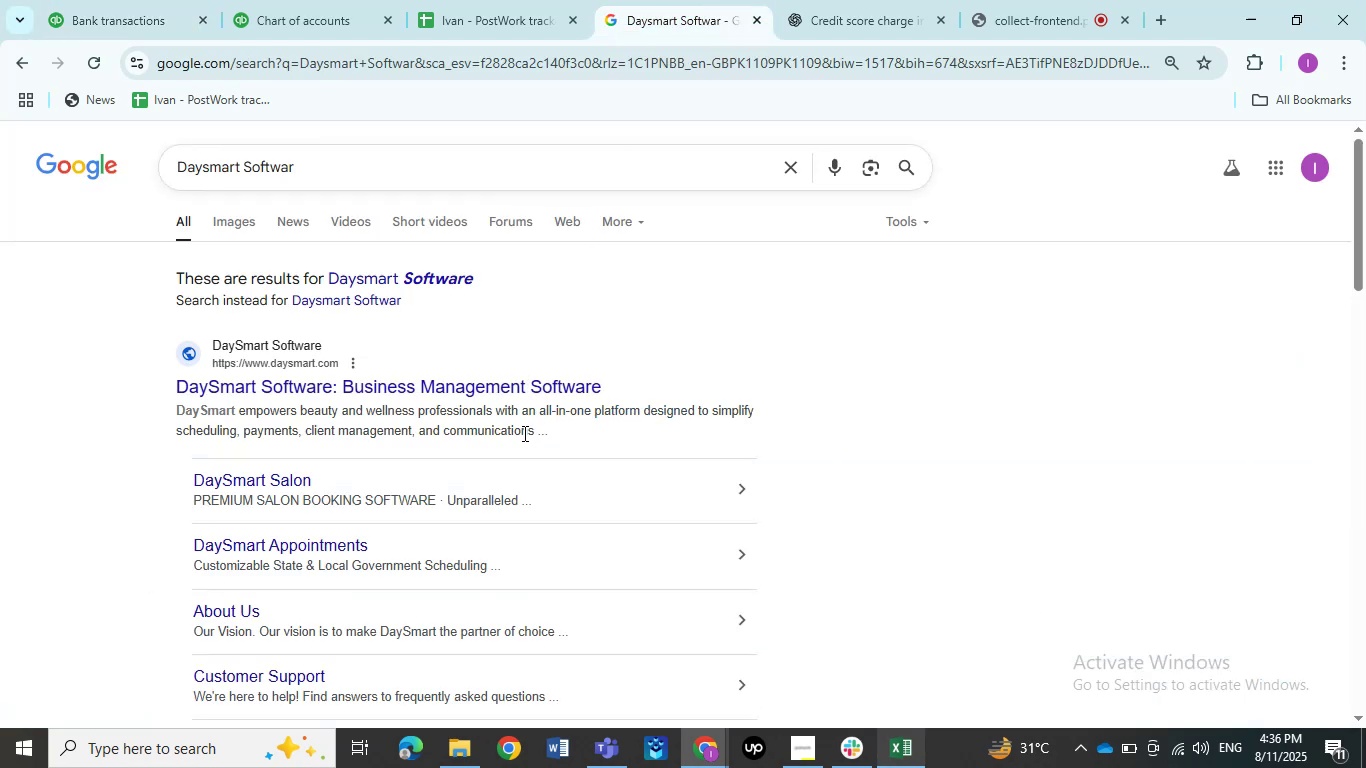 